 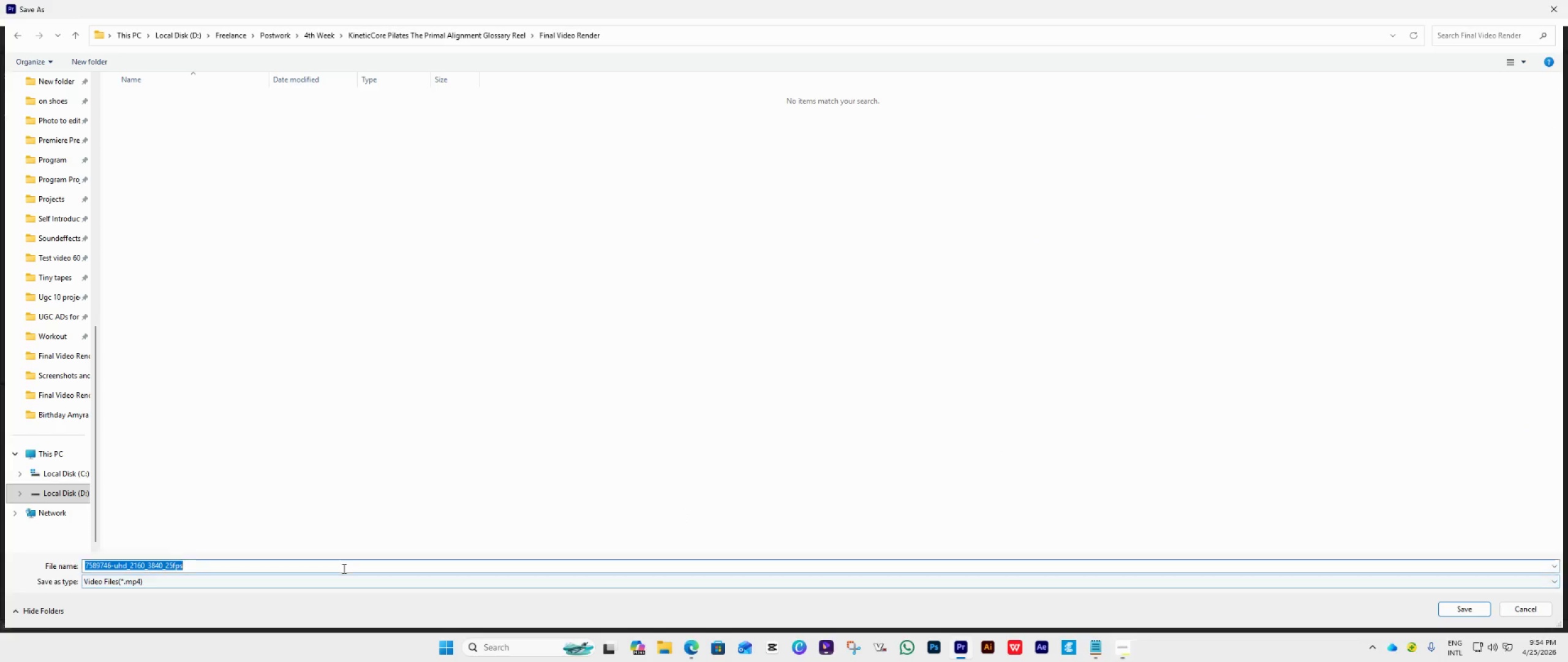 
key(Control+V)
 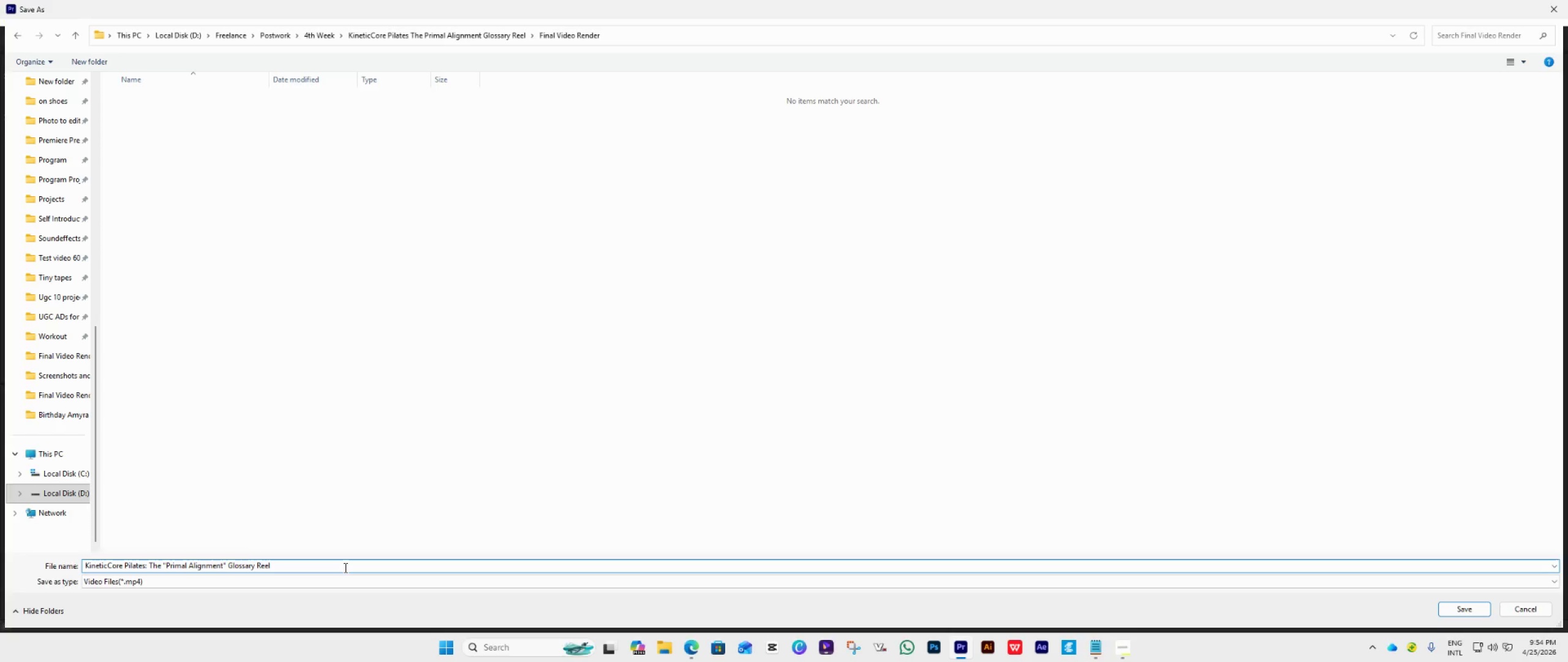 
hold_key(key=ArrowLeft, duration=0.86)
 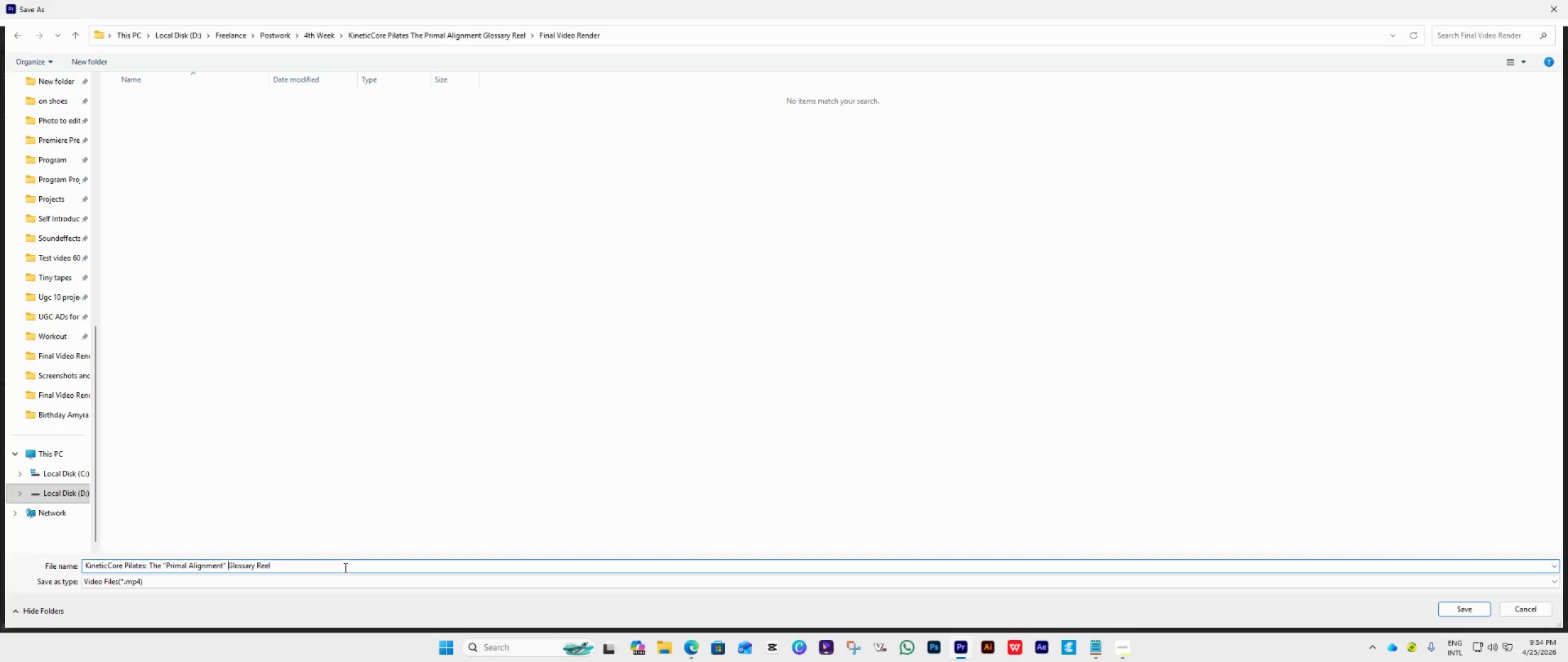 
key(ArrowLeft)
 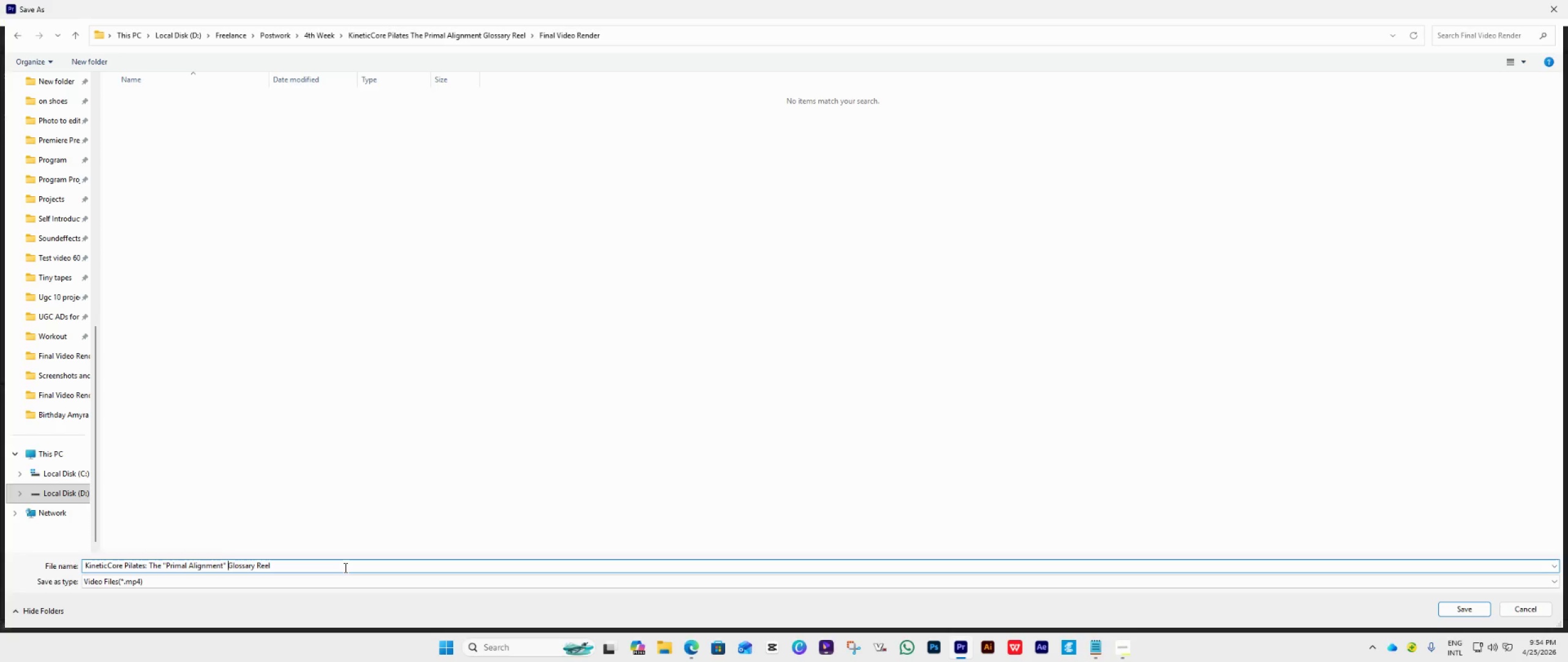 
key(ArrowLeft)
 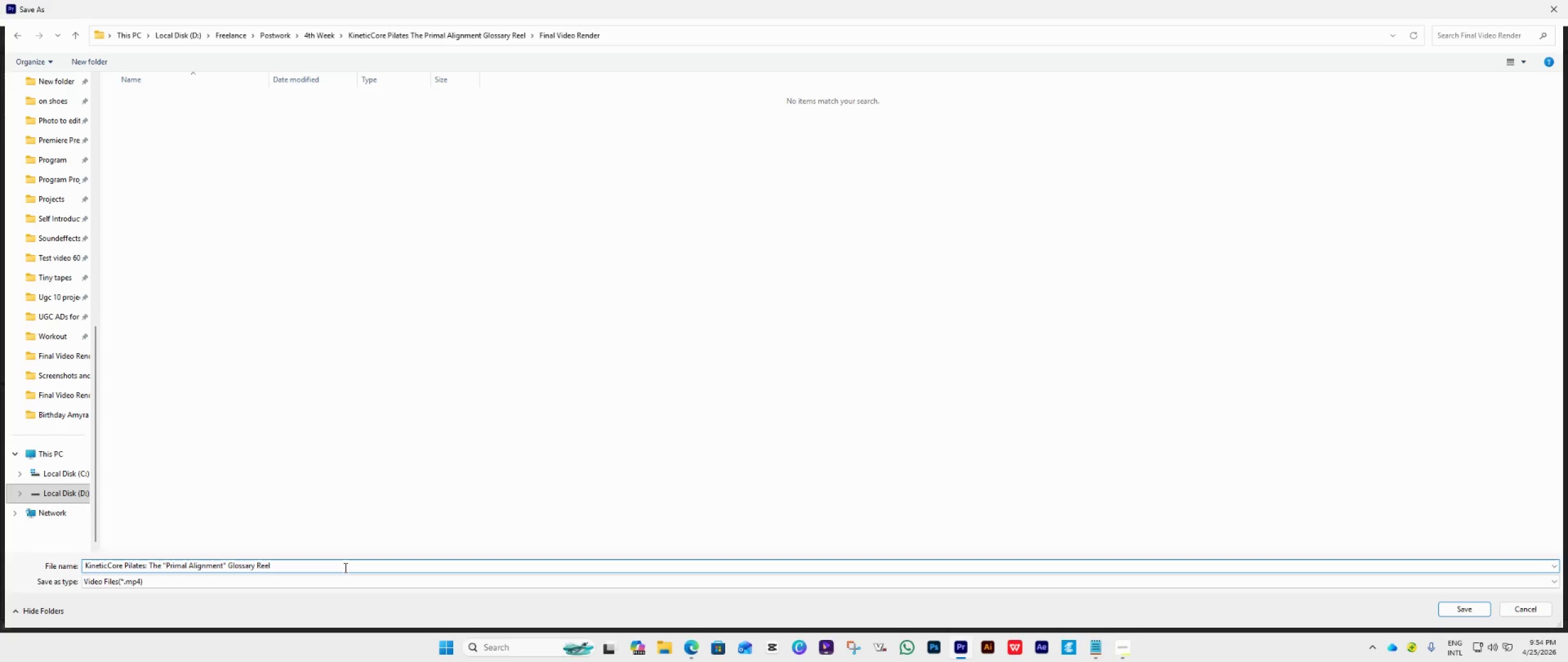 
key(ArrowRight)
 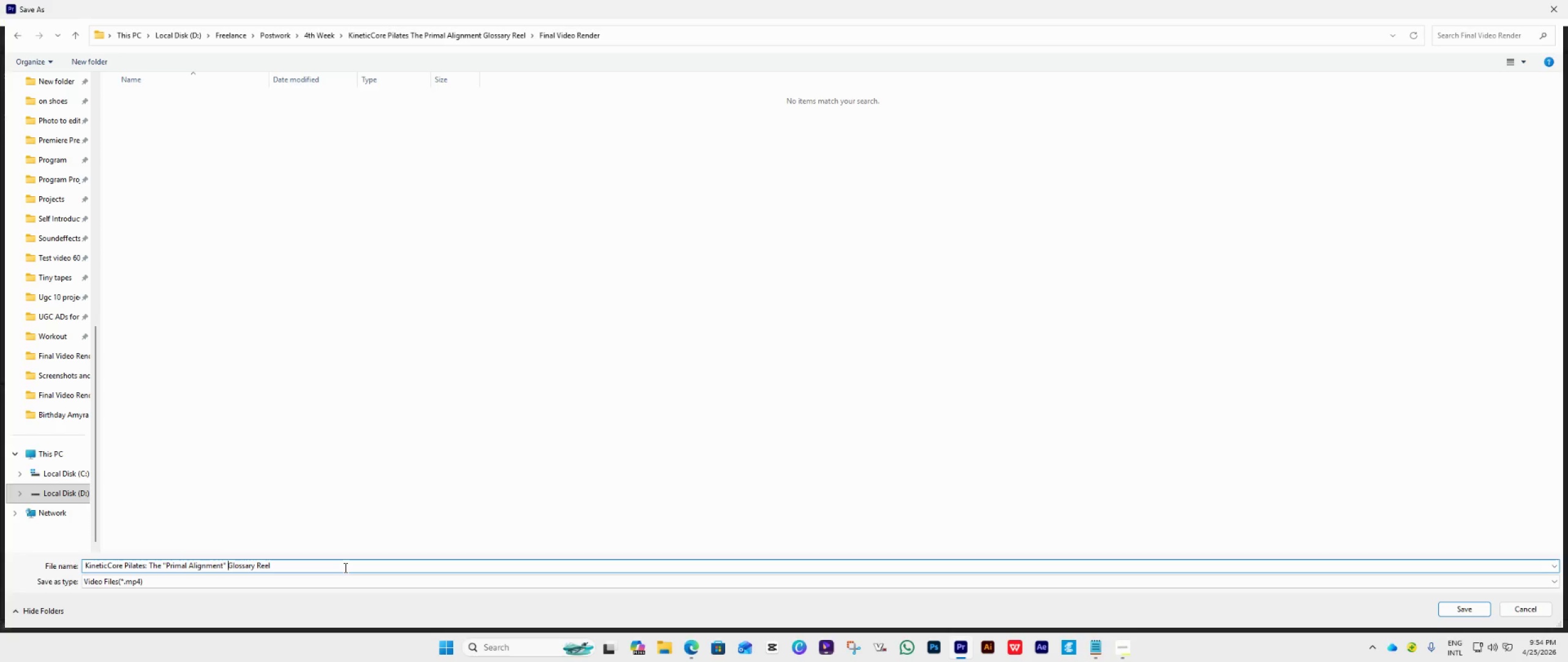 
key(Backspace)
 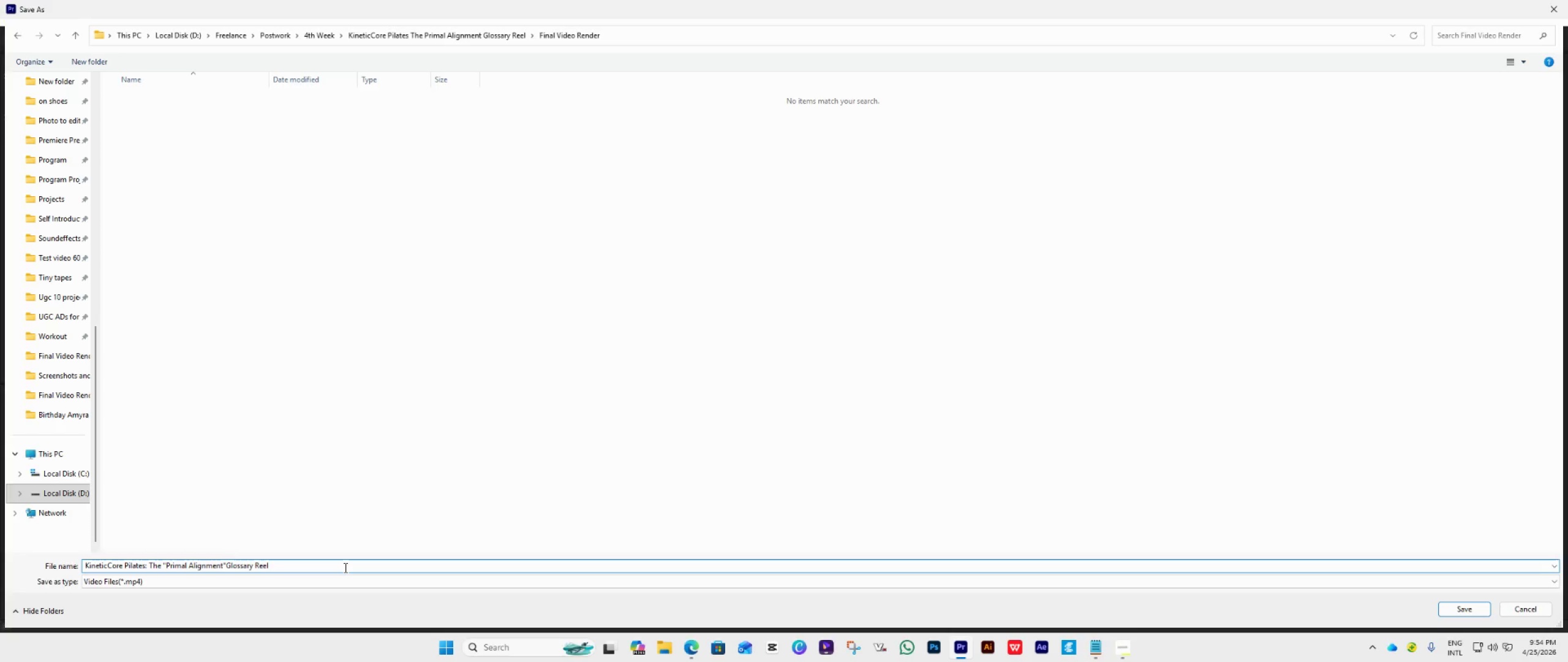 
key(Backspace)
 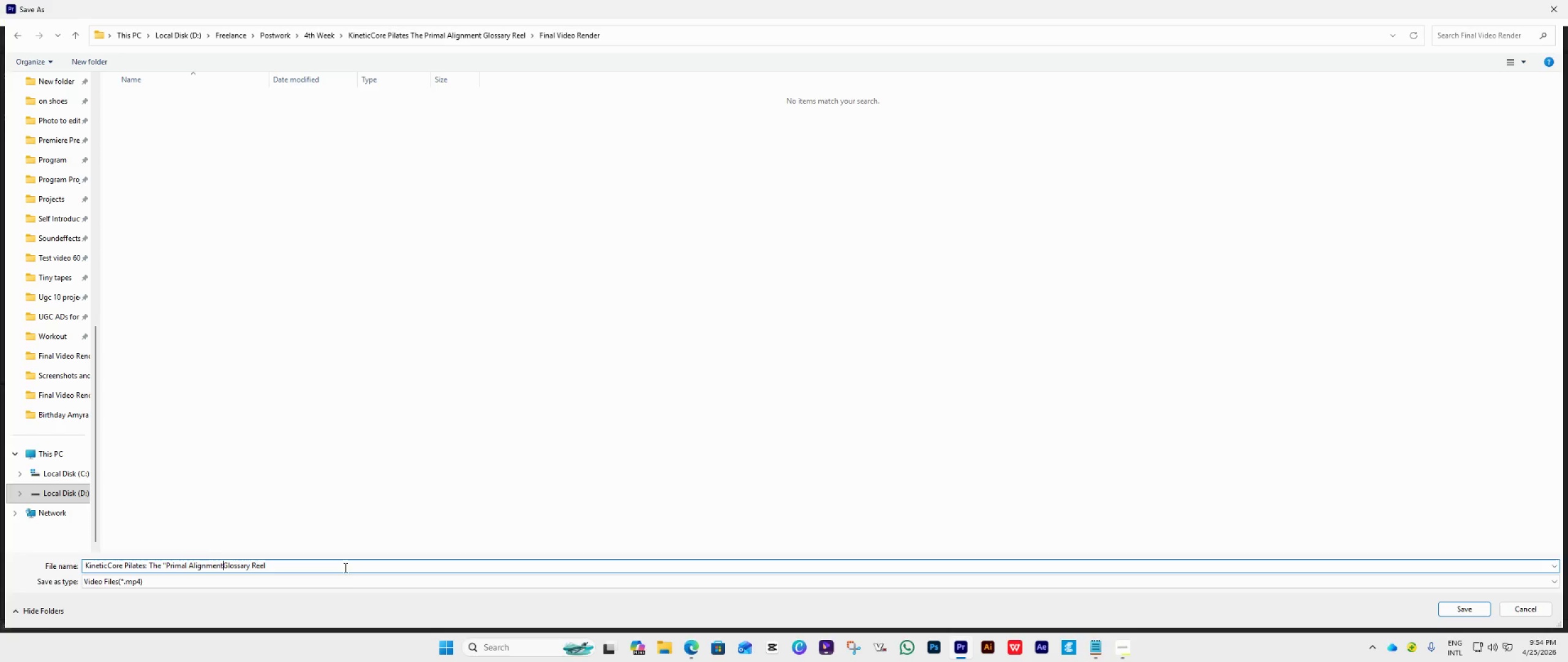 
key(Space)
 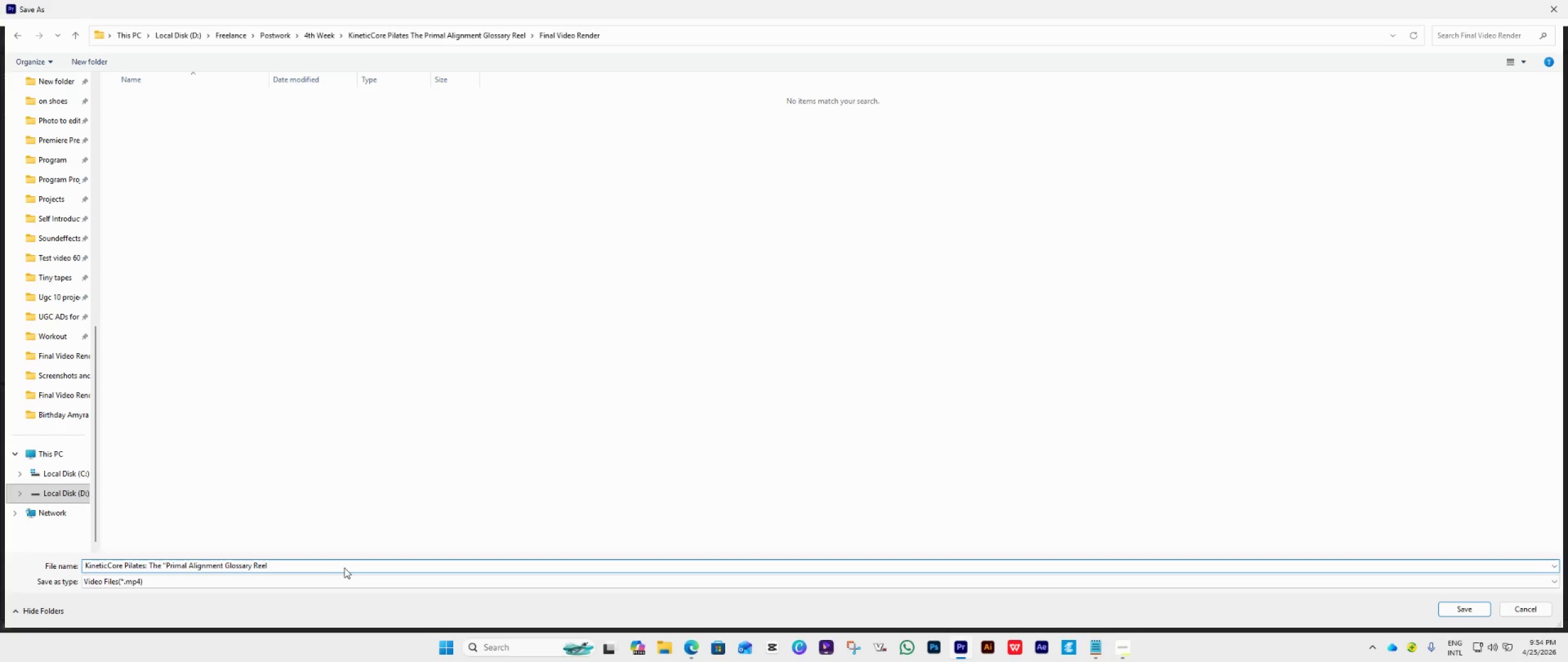 
hold_key(key=ArrowLeft, duration=0.92)
 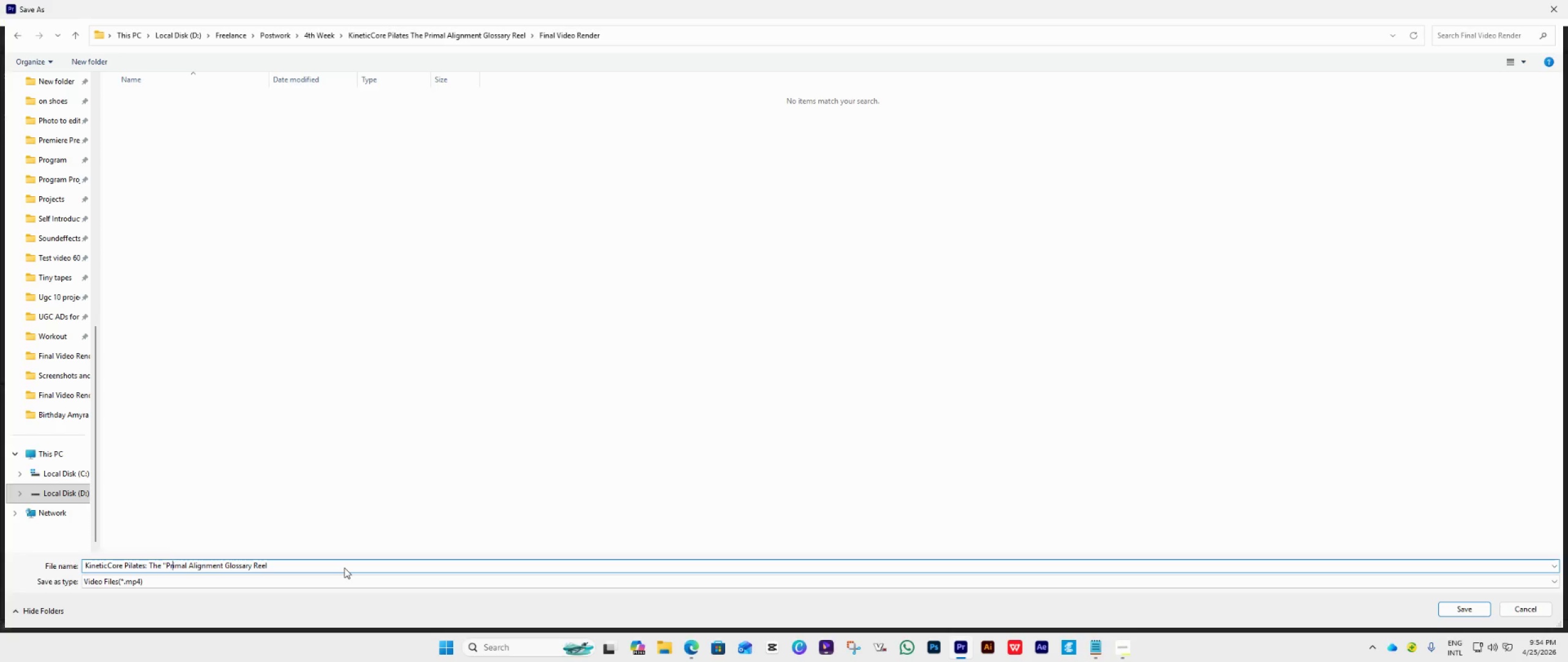 
key(ArrowLeft)
 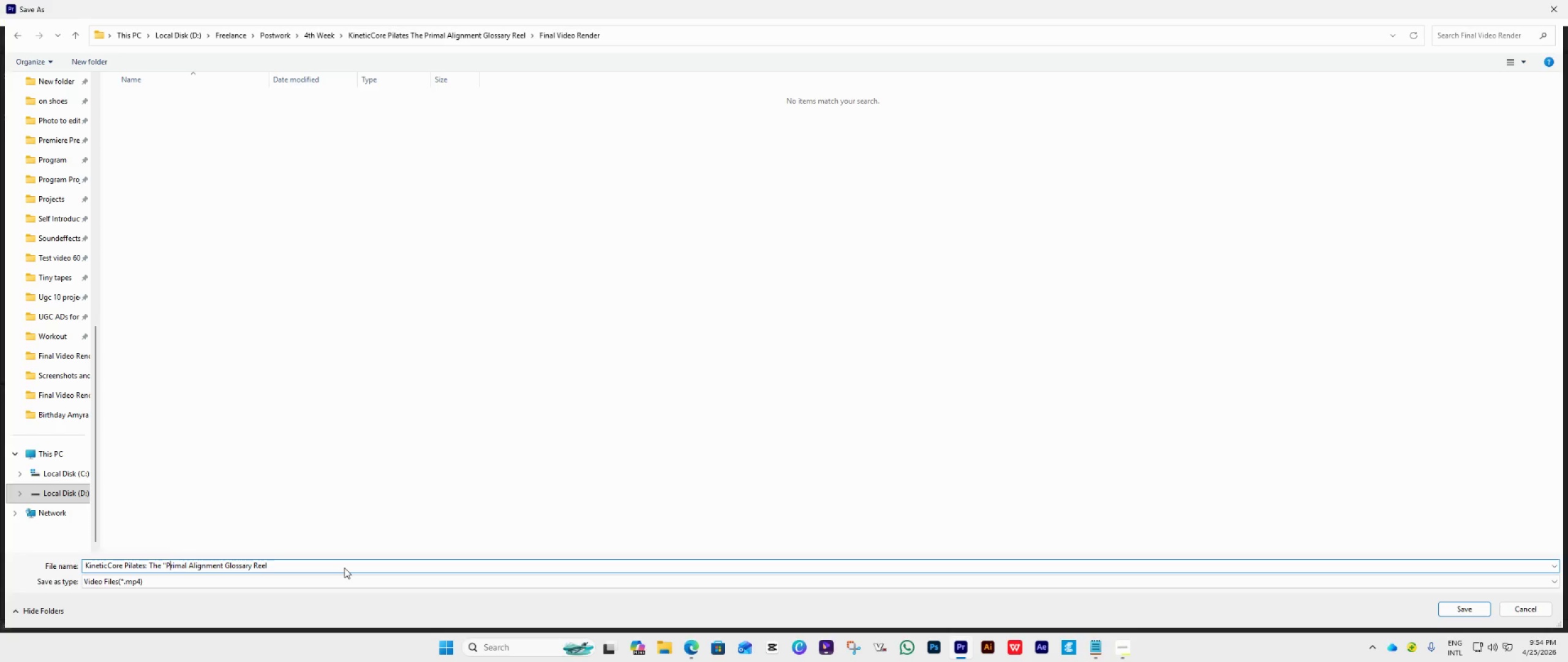 
key(ArrowLeft)
 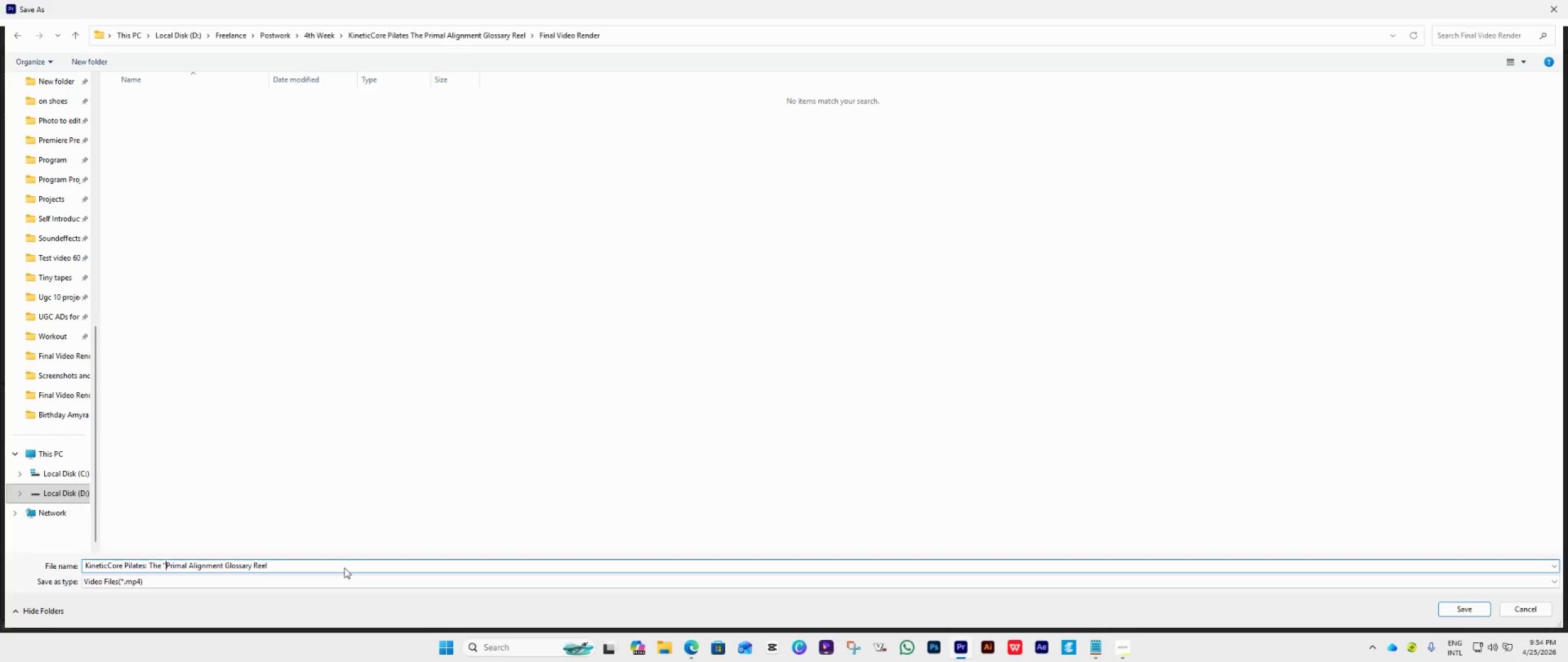 
key(ArrowLeft)
 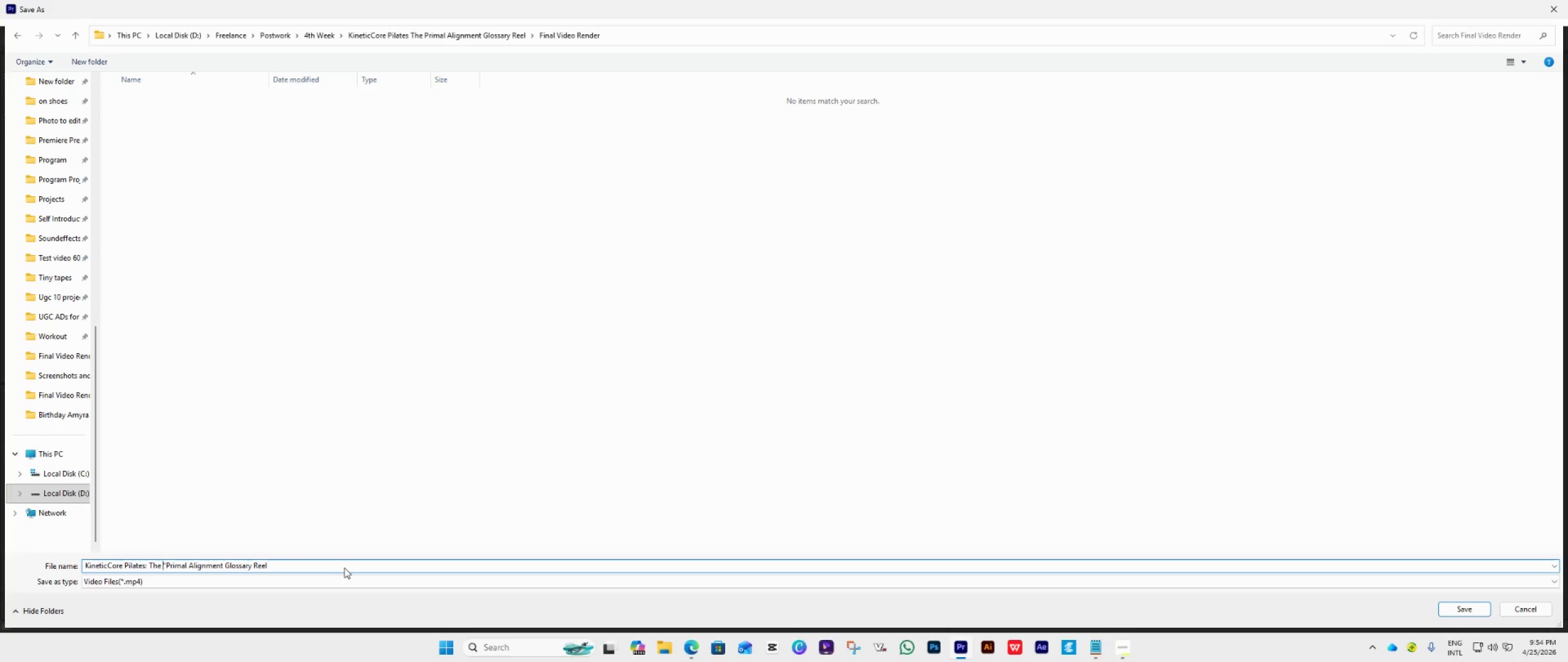 
key(ArrowLeft)
 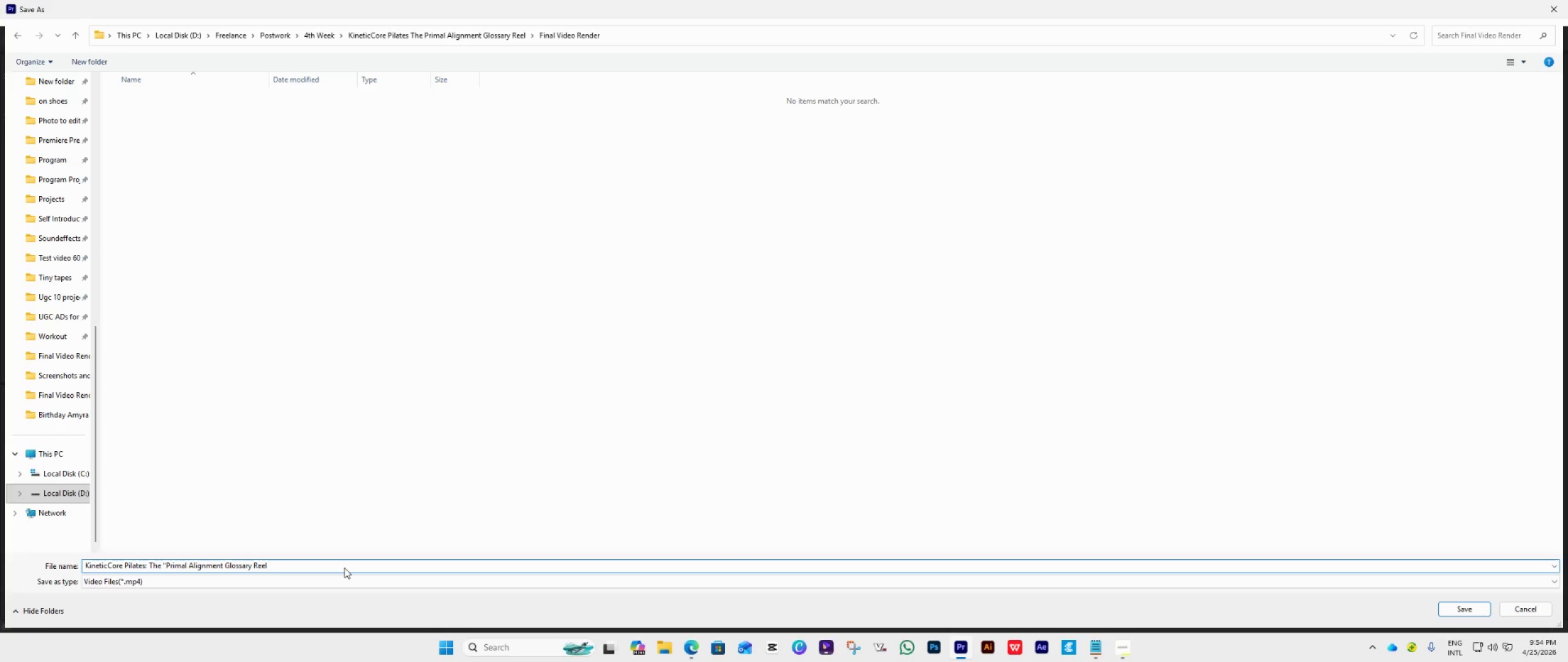 
key(ArrowRight)
 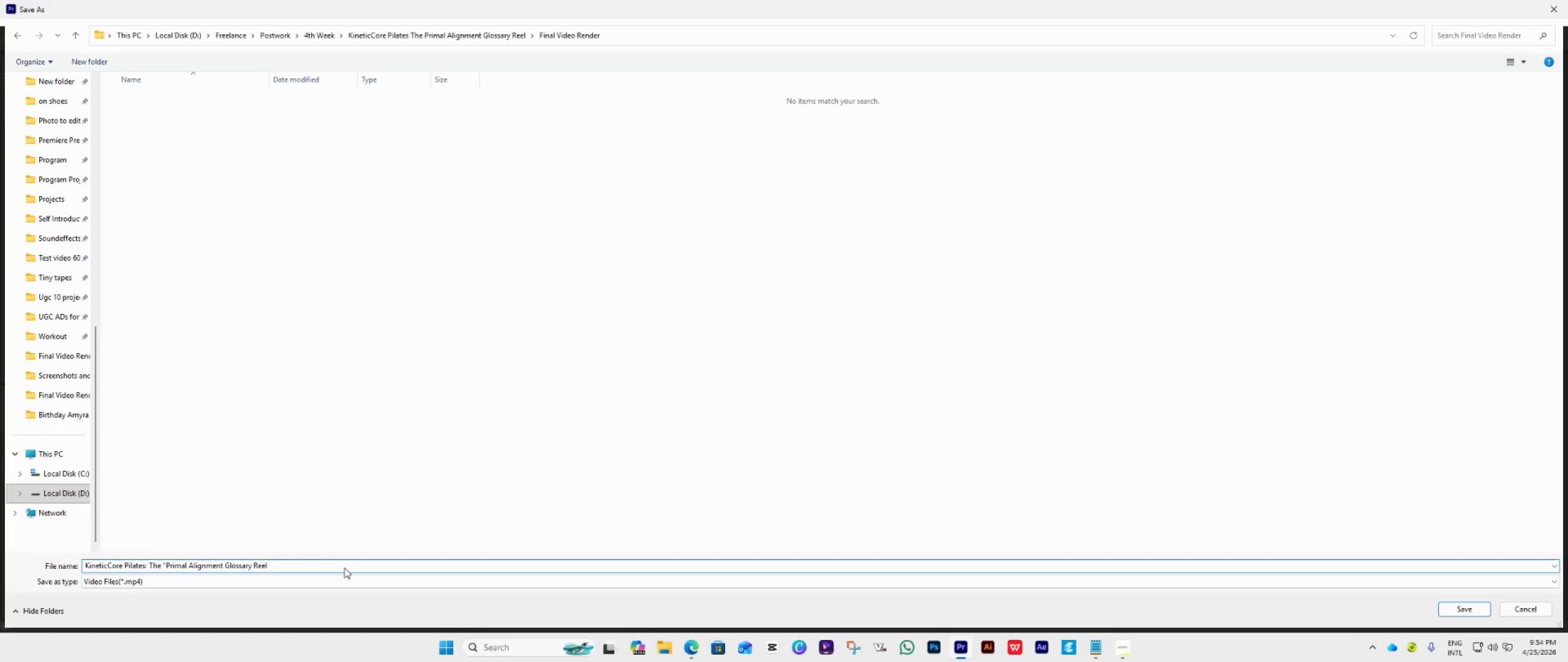 
key(Backspace)
 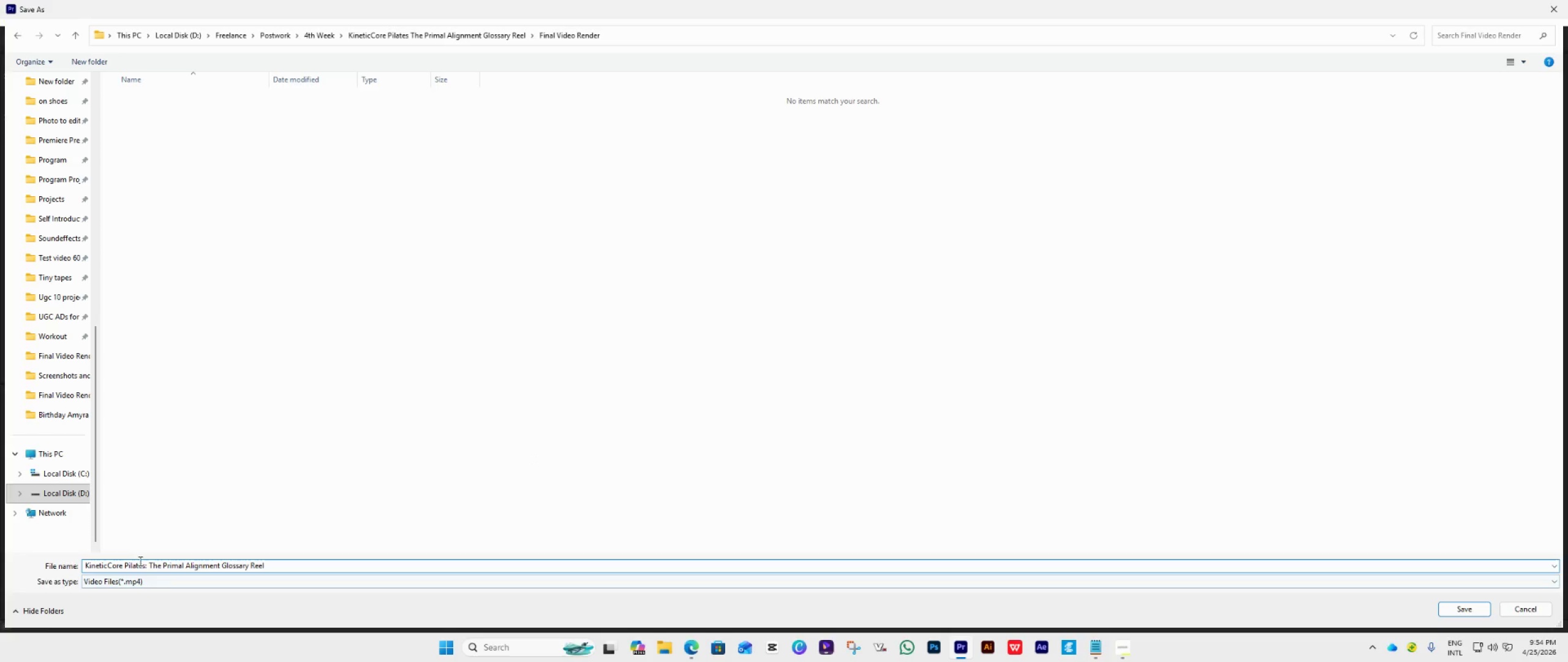 
left_click([147, 564])
 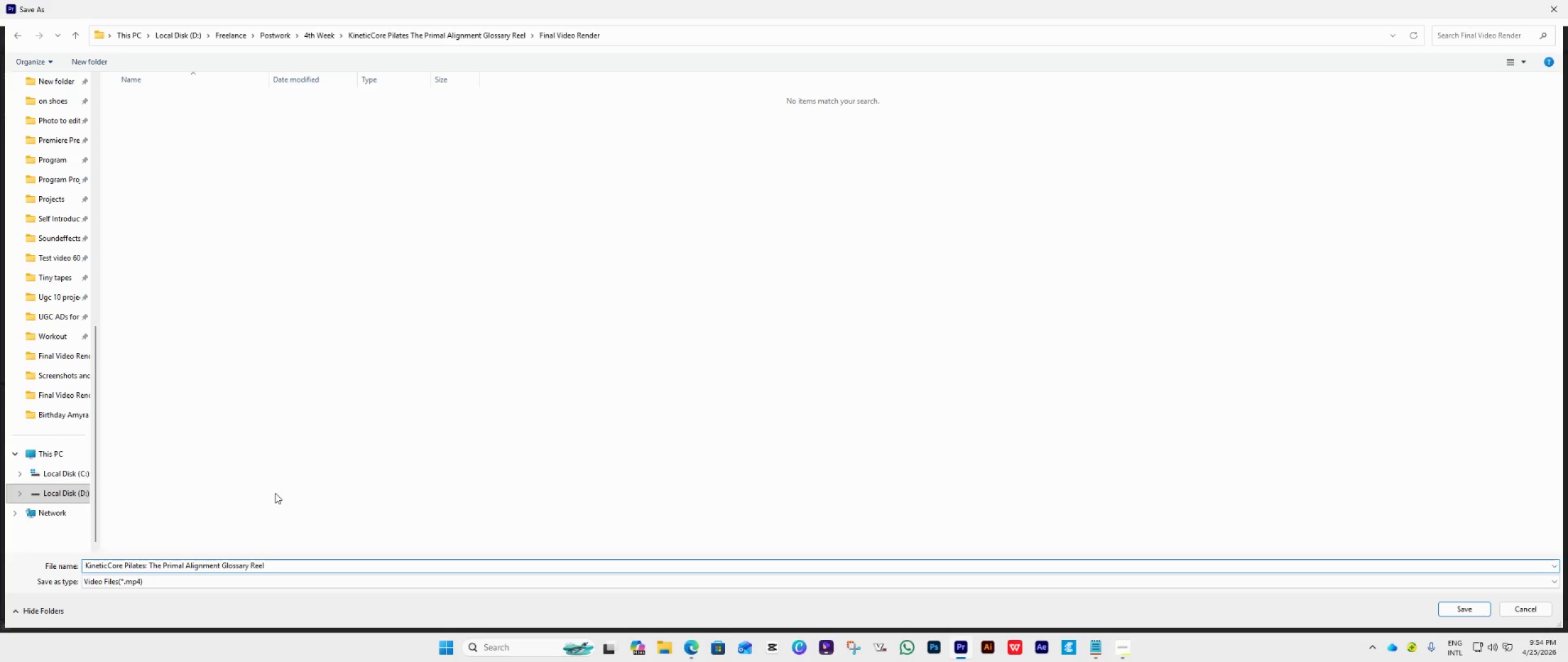 
key(Backspace)
 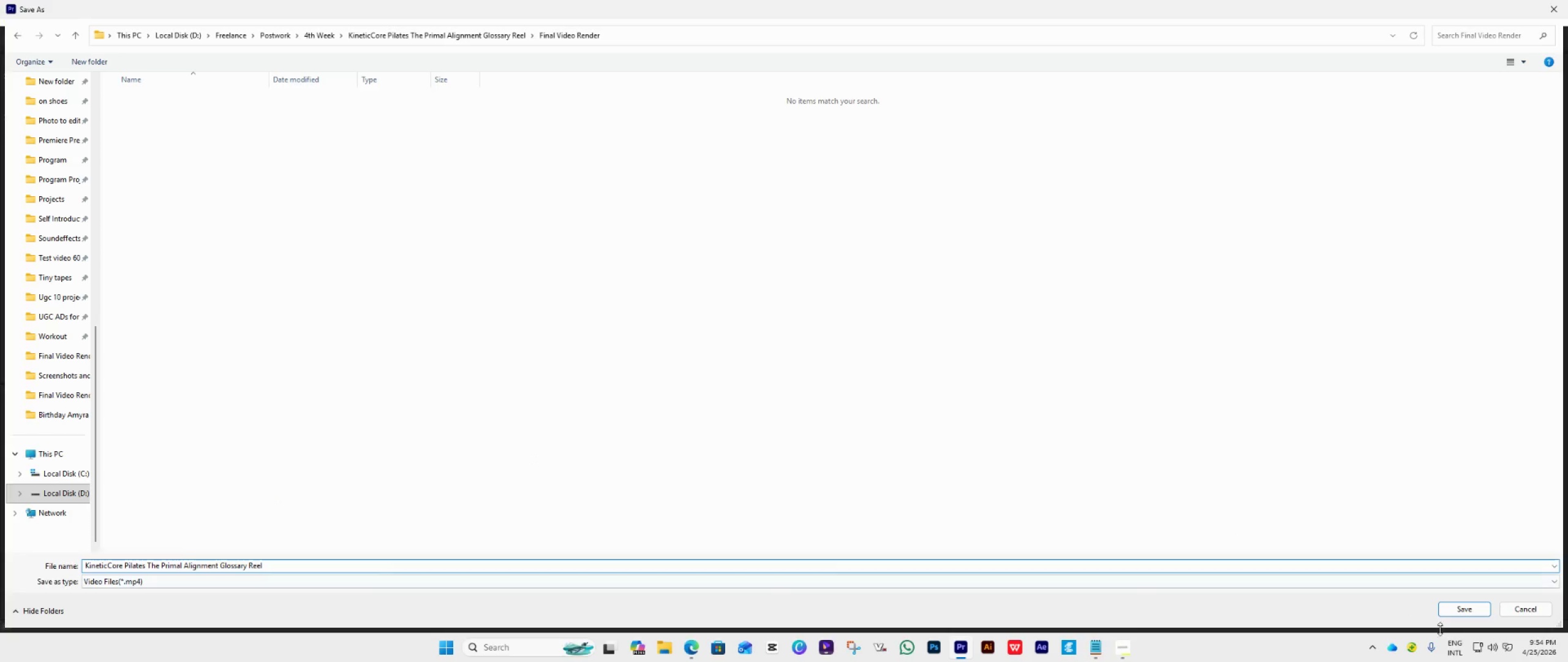 
left_click([1466, 609])
 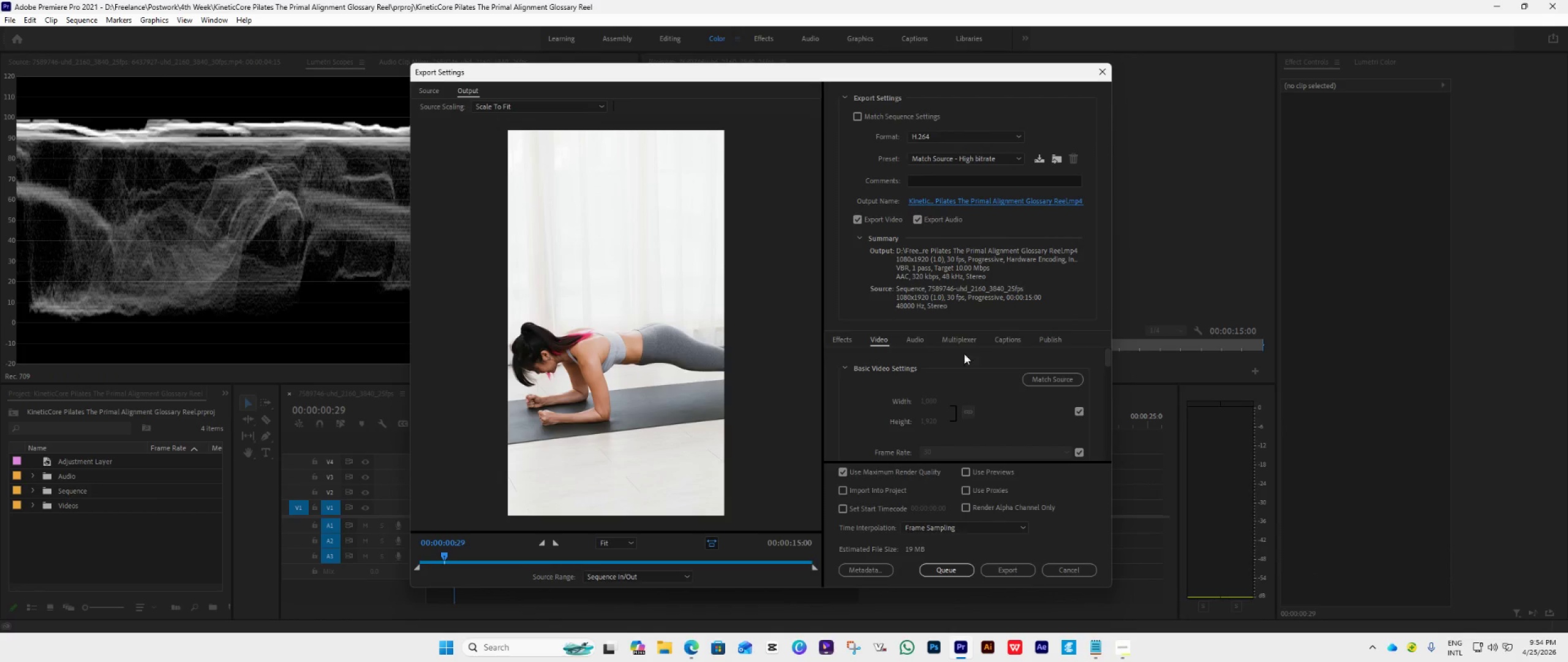 
mouse_move([991, 148])
 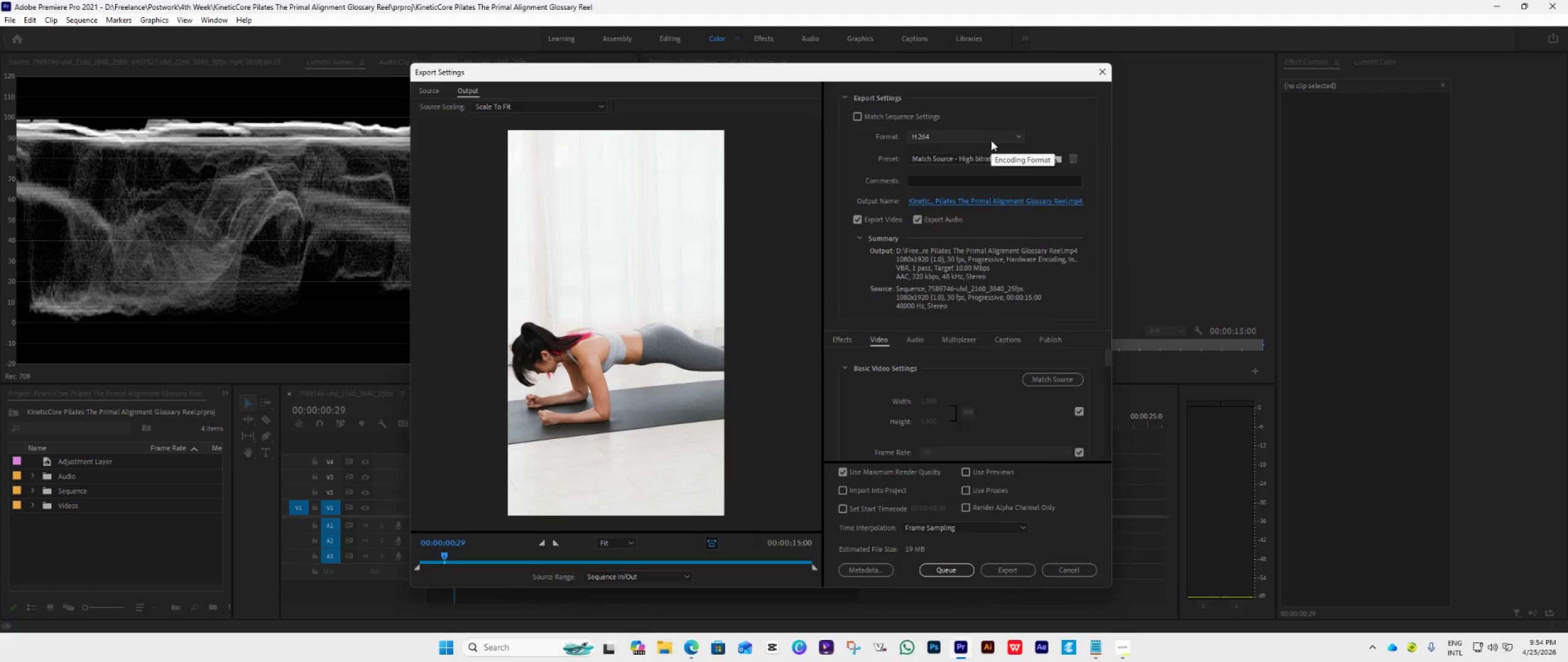 
left_click([991, 140])
 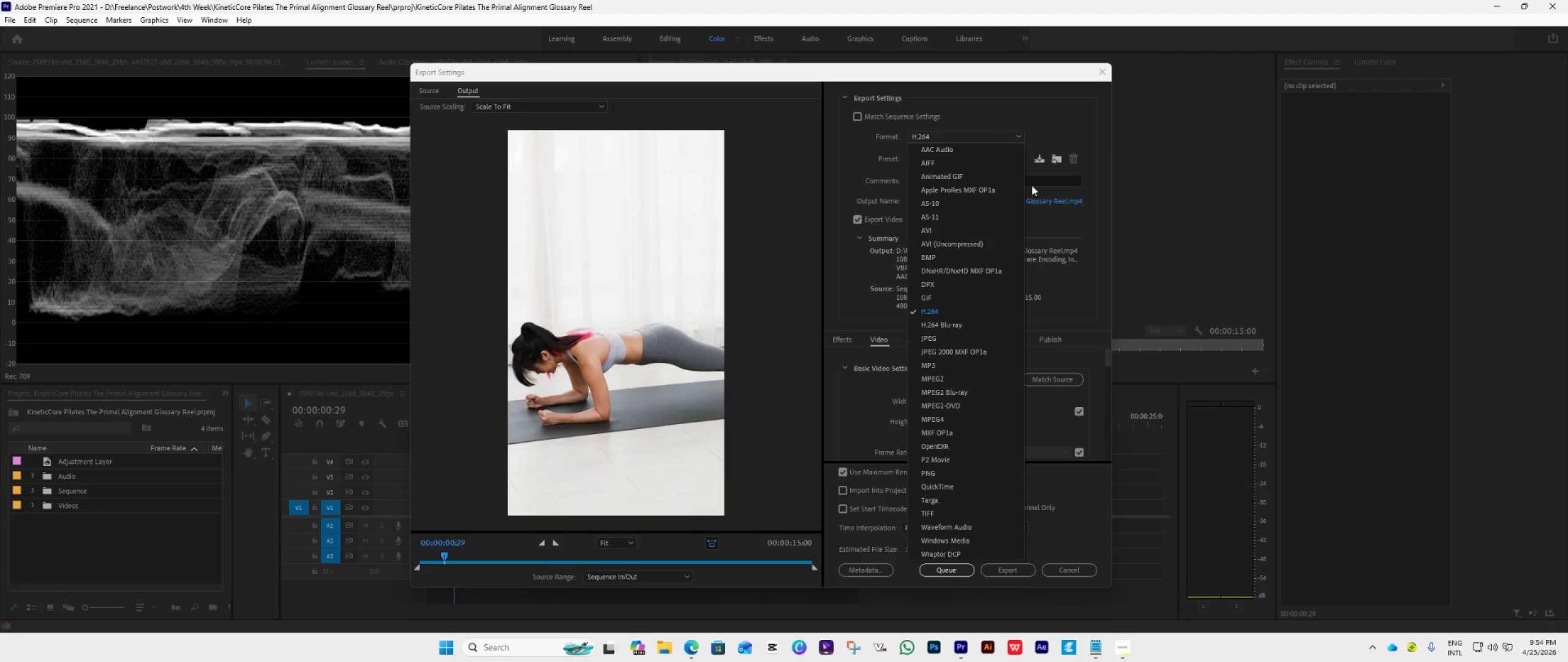 
left_click([1084, 303])
 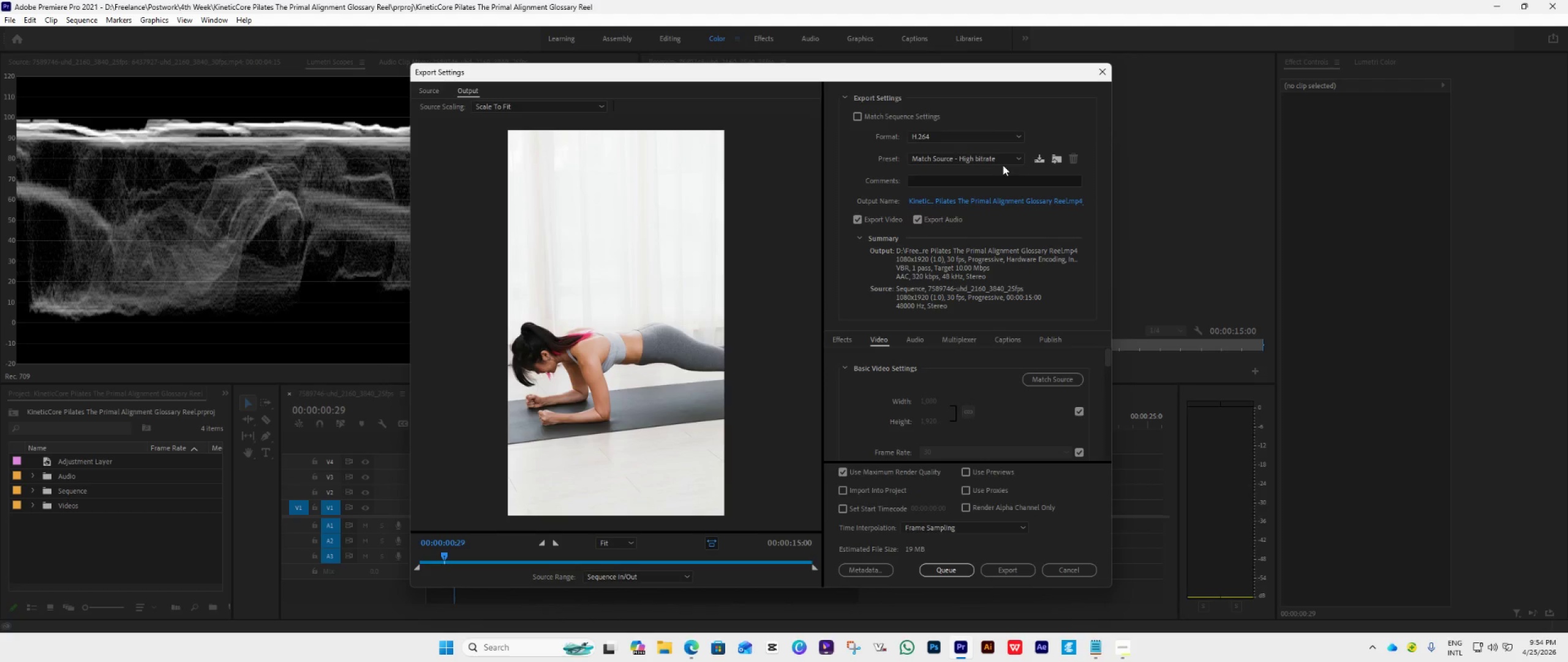 
left_click([1002, 161])
 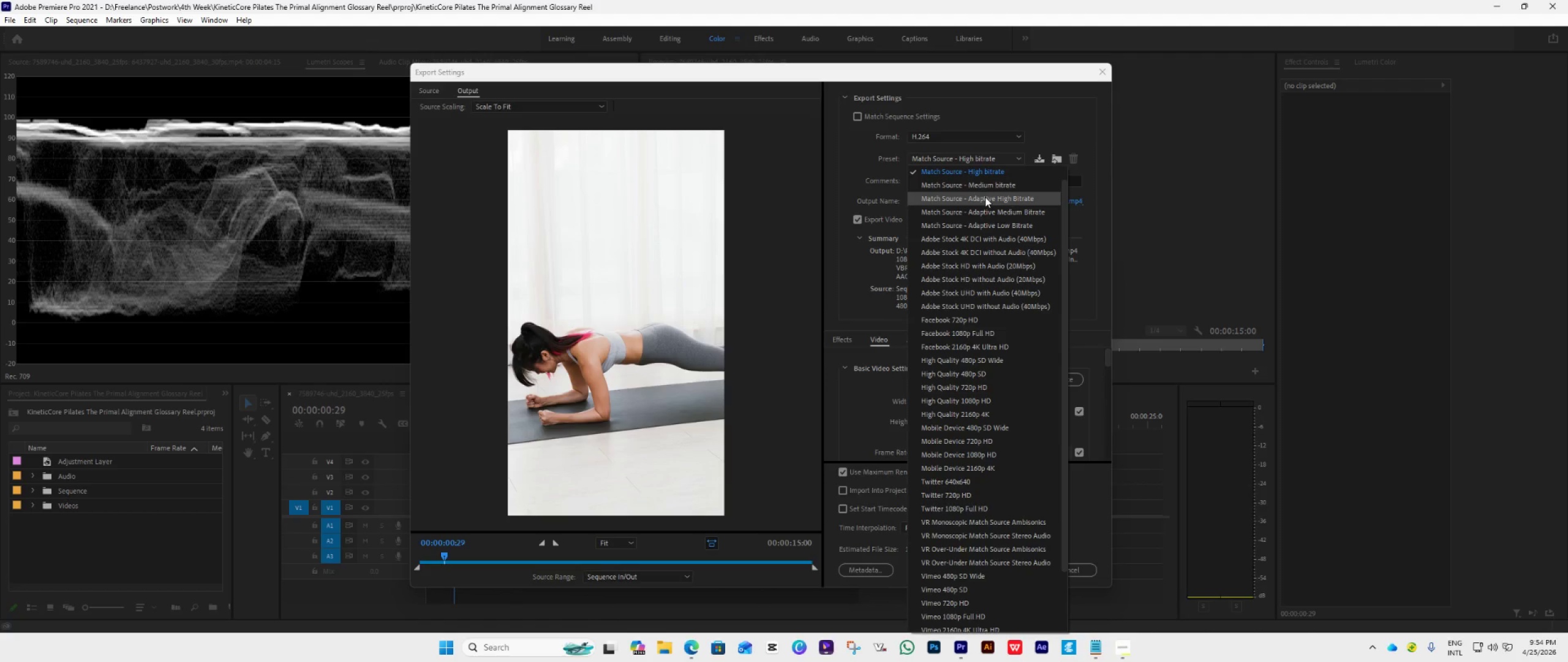 
left_click([990, 187])
 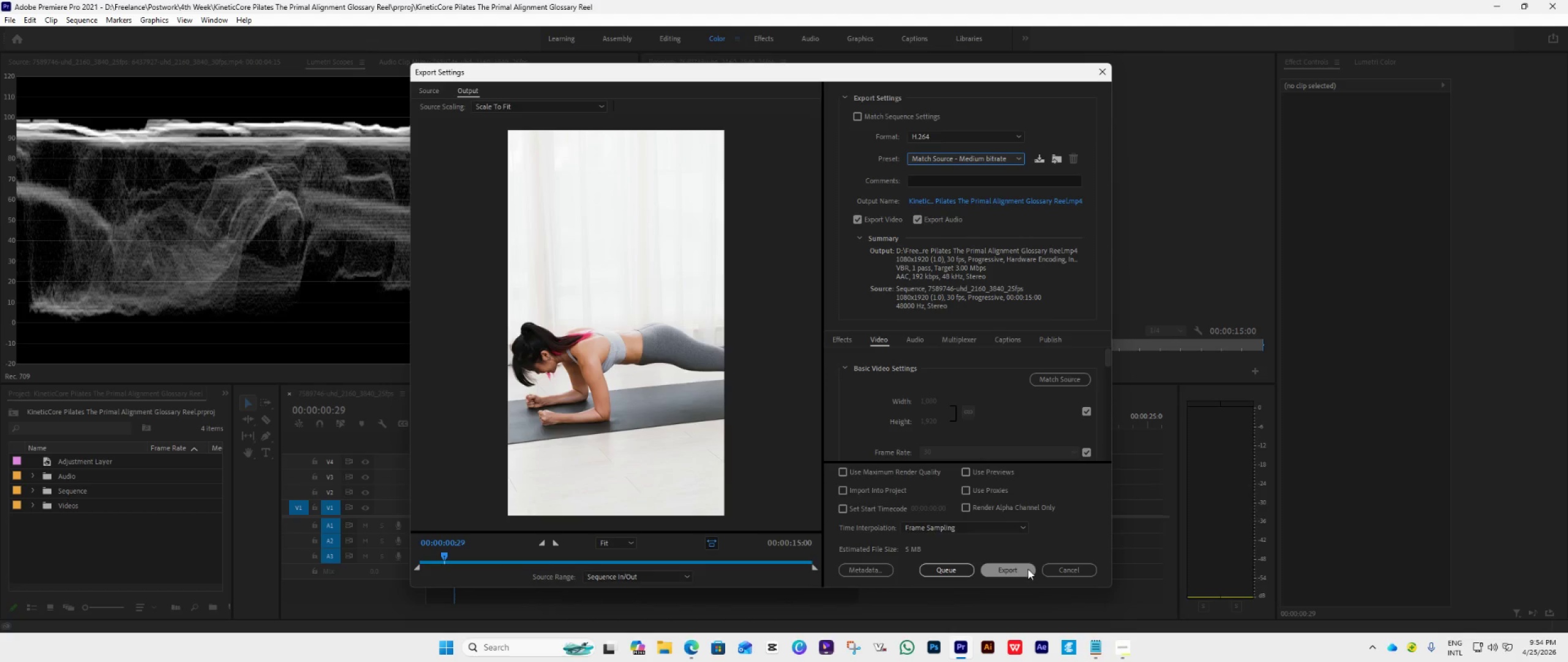 
left_click([1023, 566])
 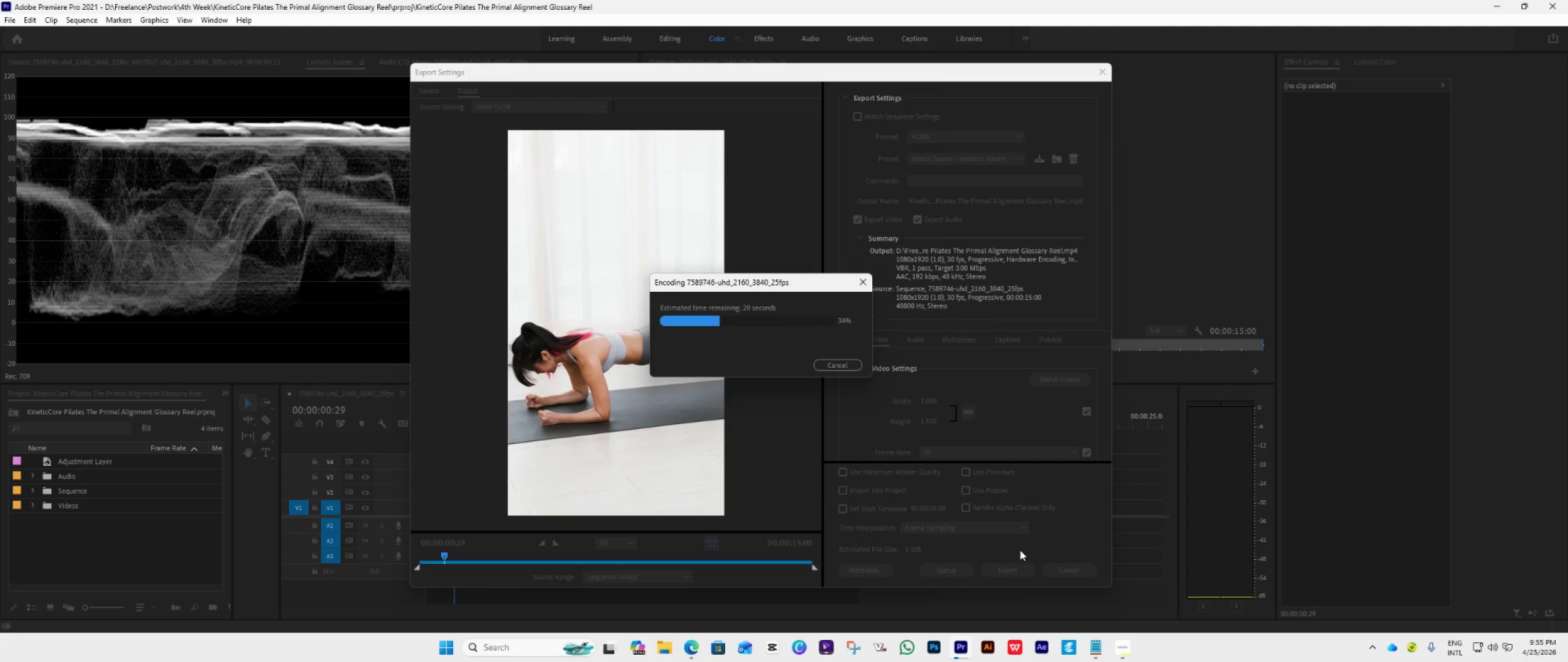 
wait(15.94)
 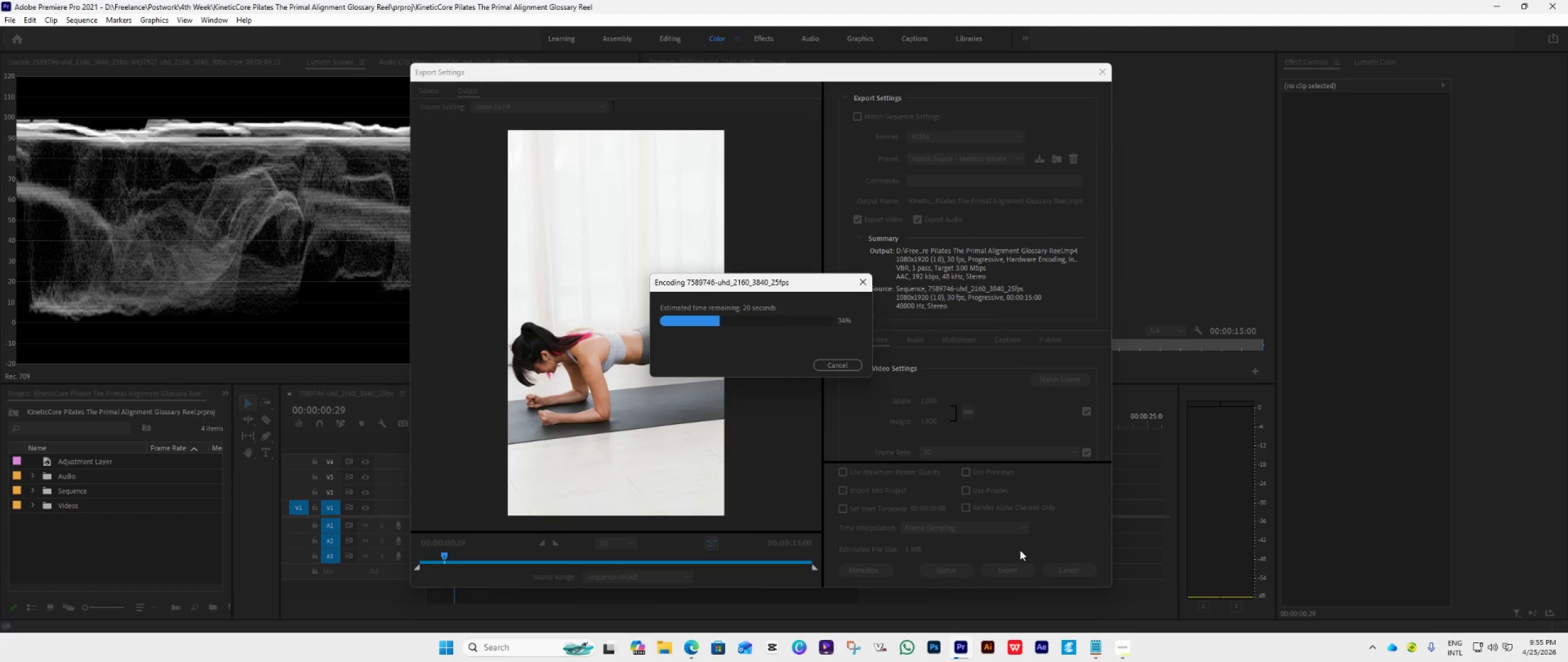 
left_click([1121, 653])